 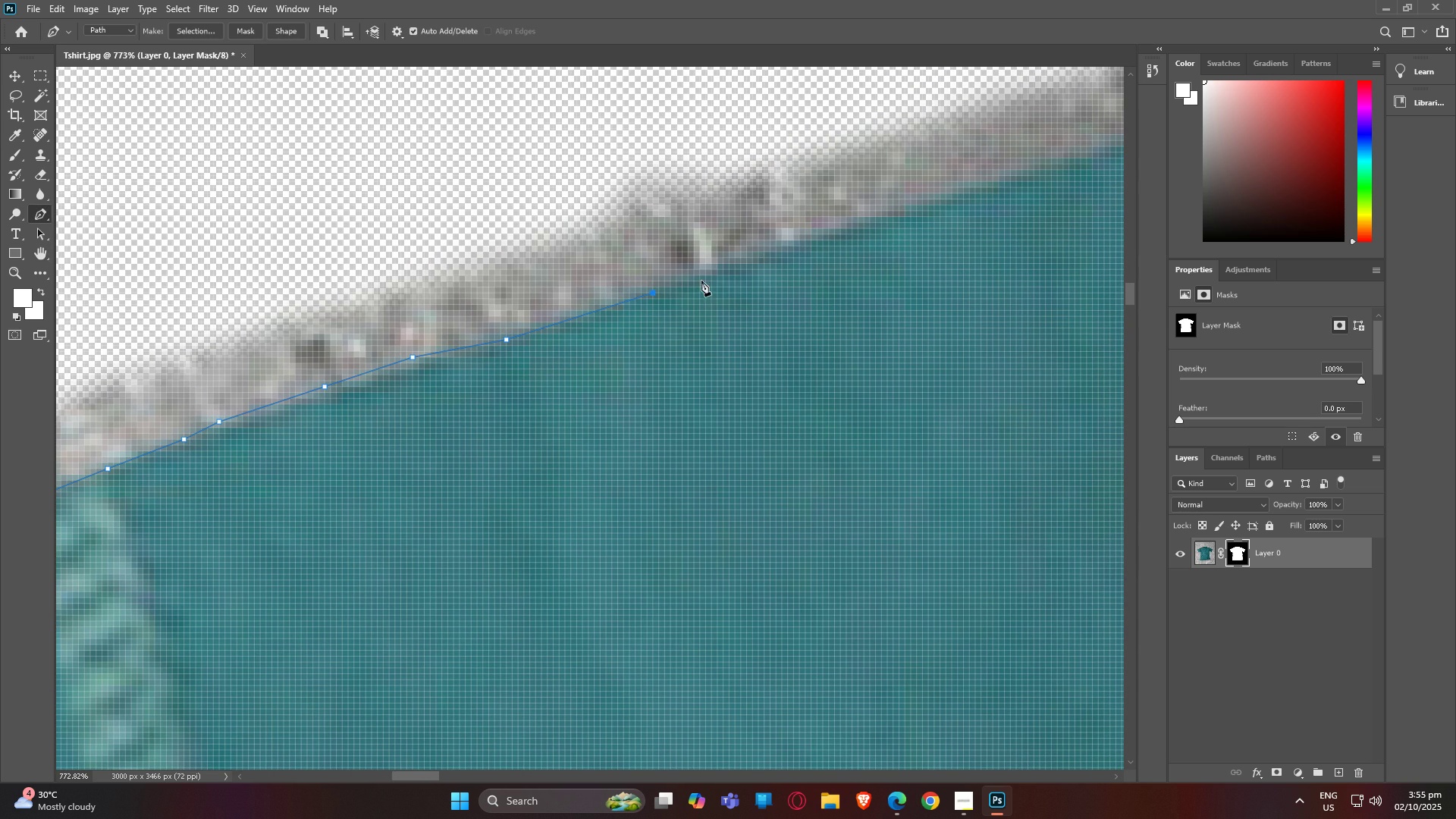 
left_click([743, 268])
 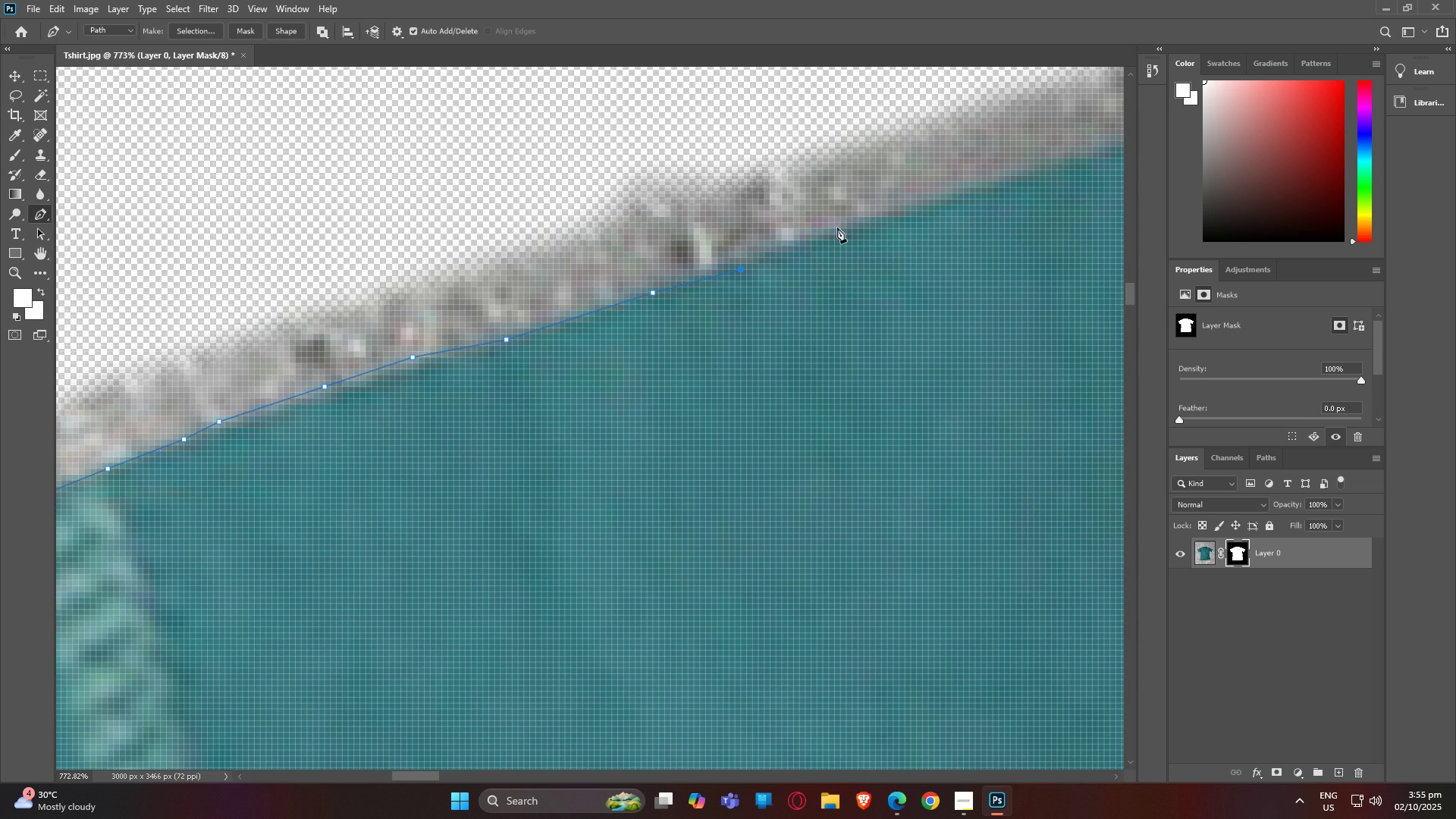 
left_click([837, 228])
 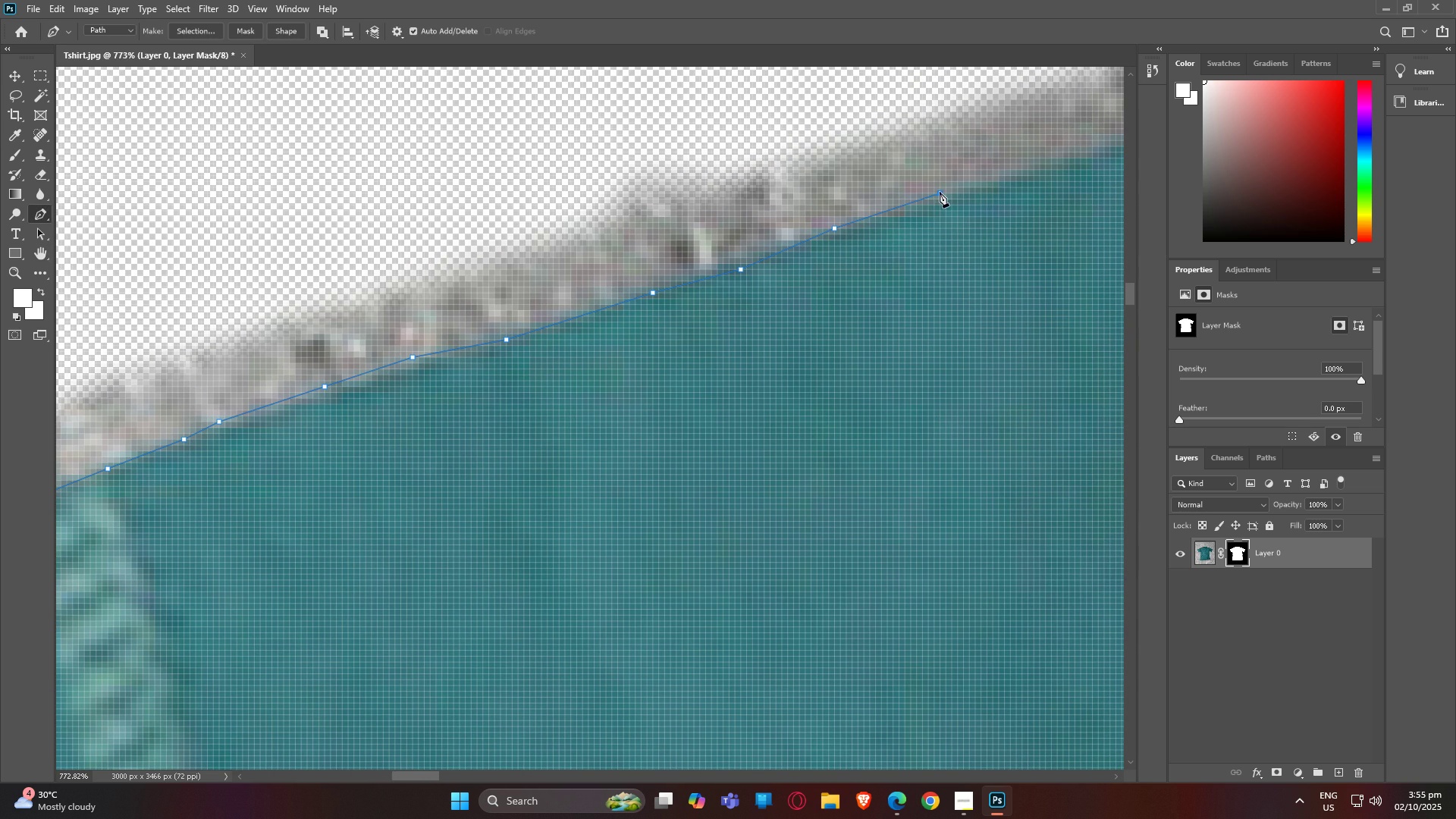 
left_click([940, 192])
 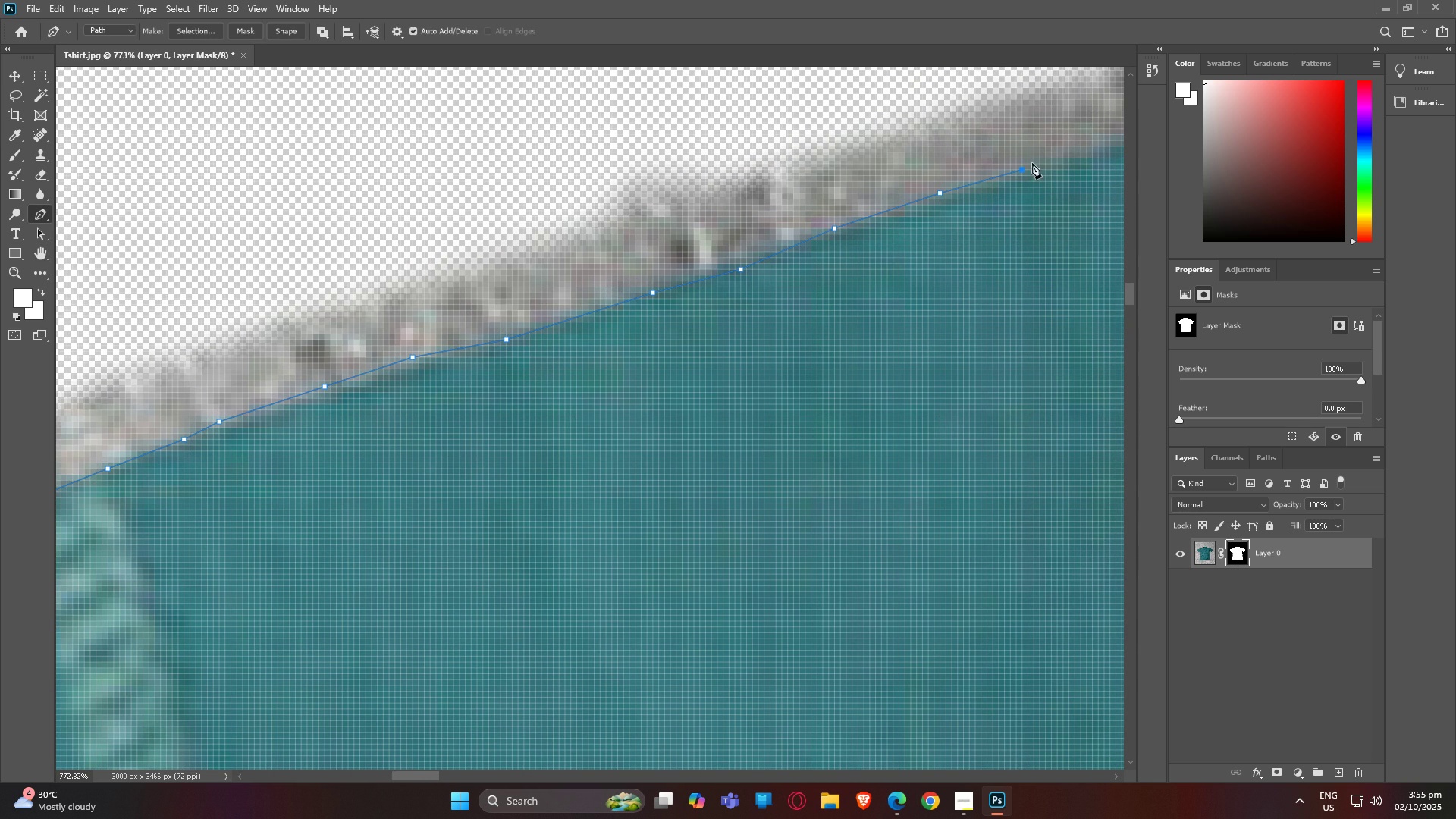 
type(hp)